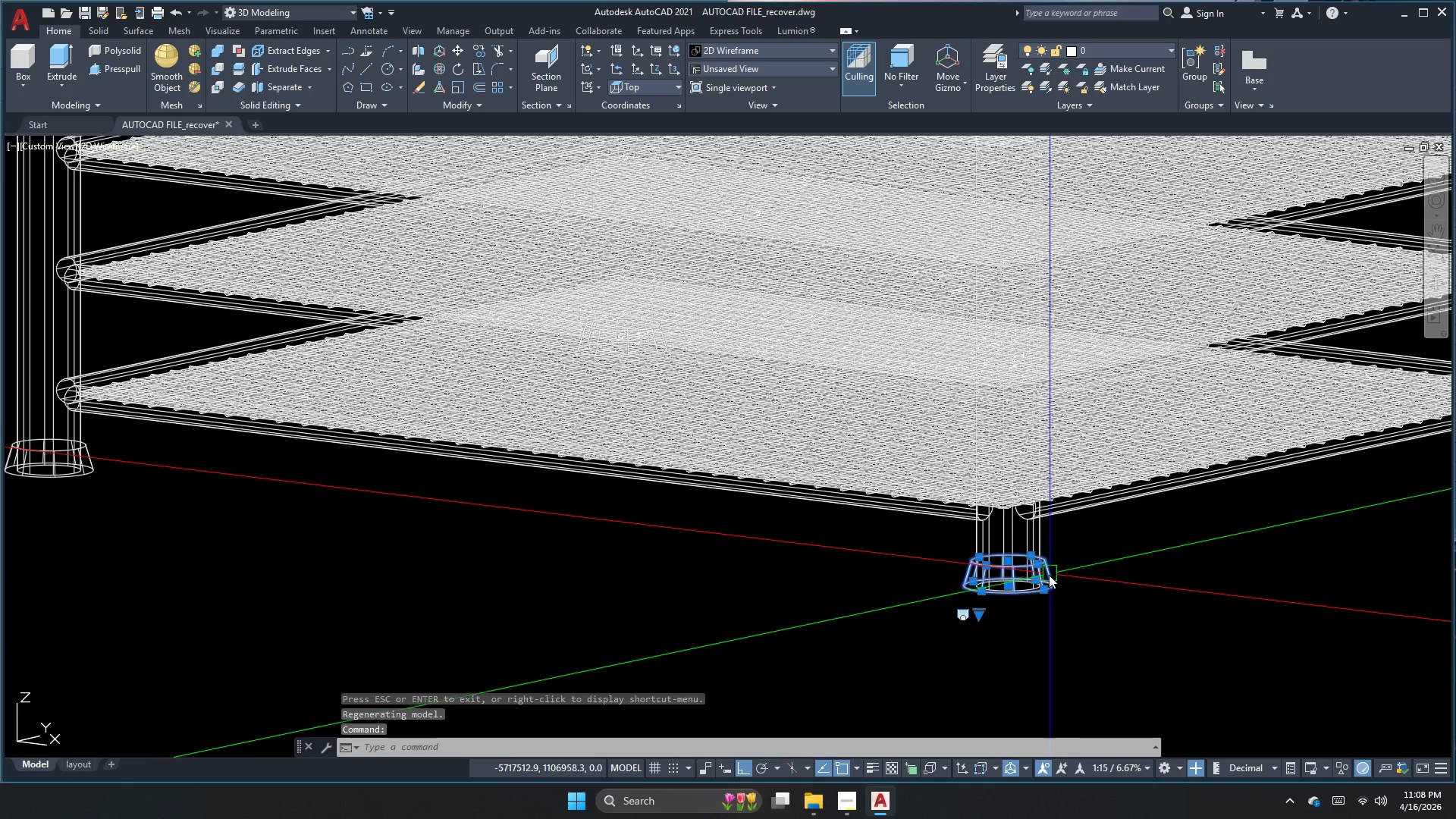 
key(C)
 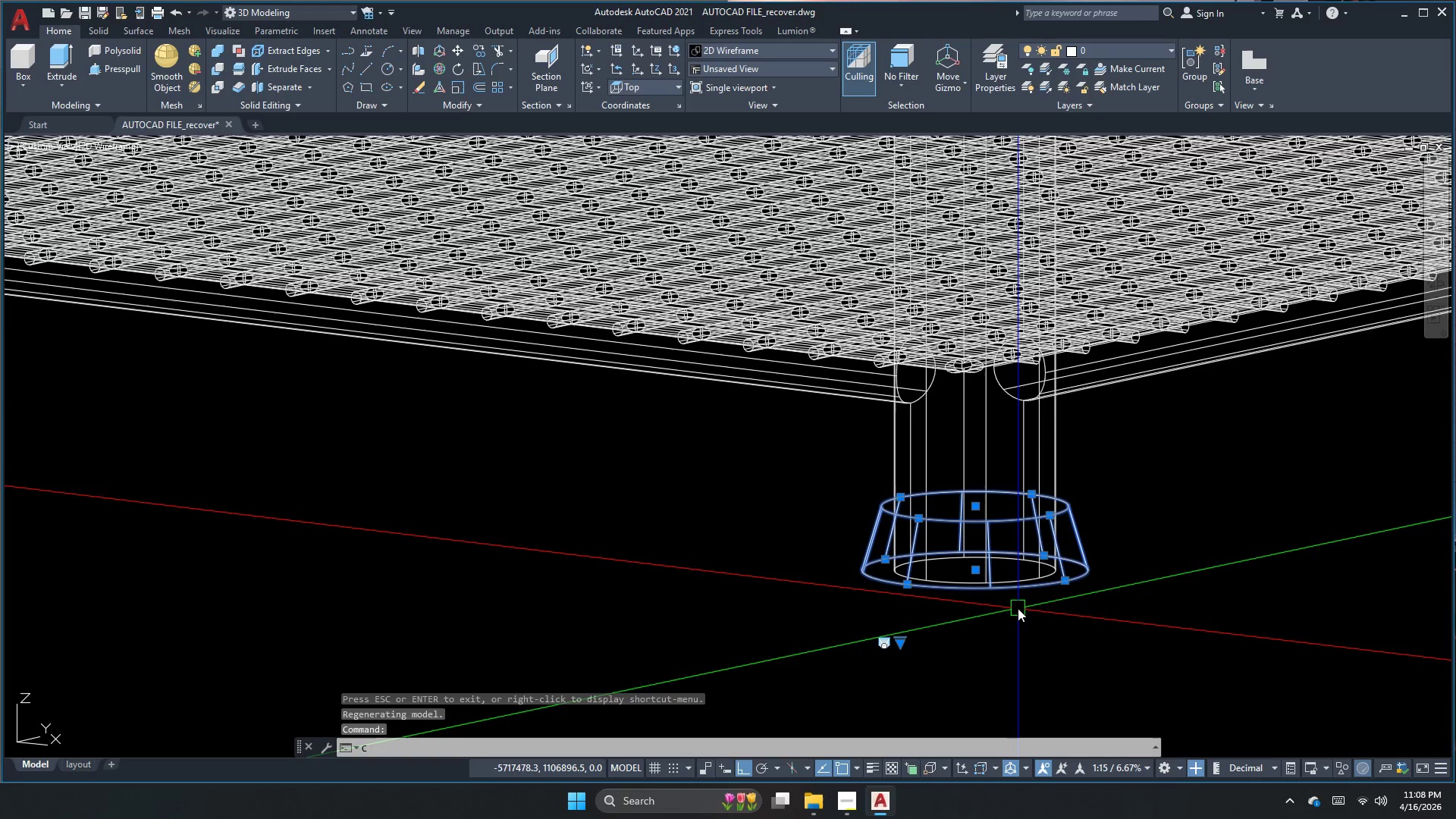 
scroll: coordinate [1027, 599], scroll_direction: up, amount: 2.0
 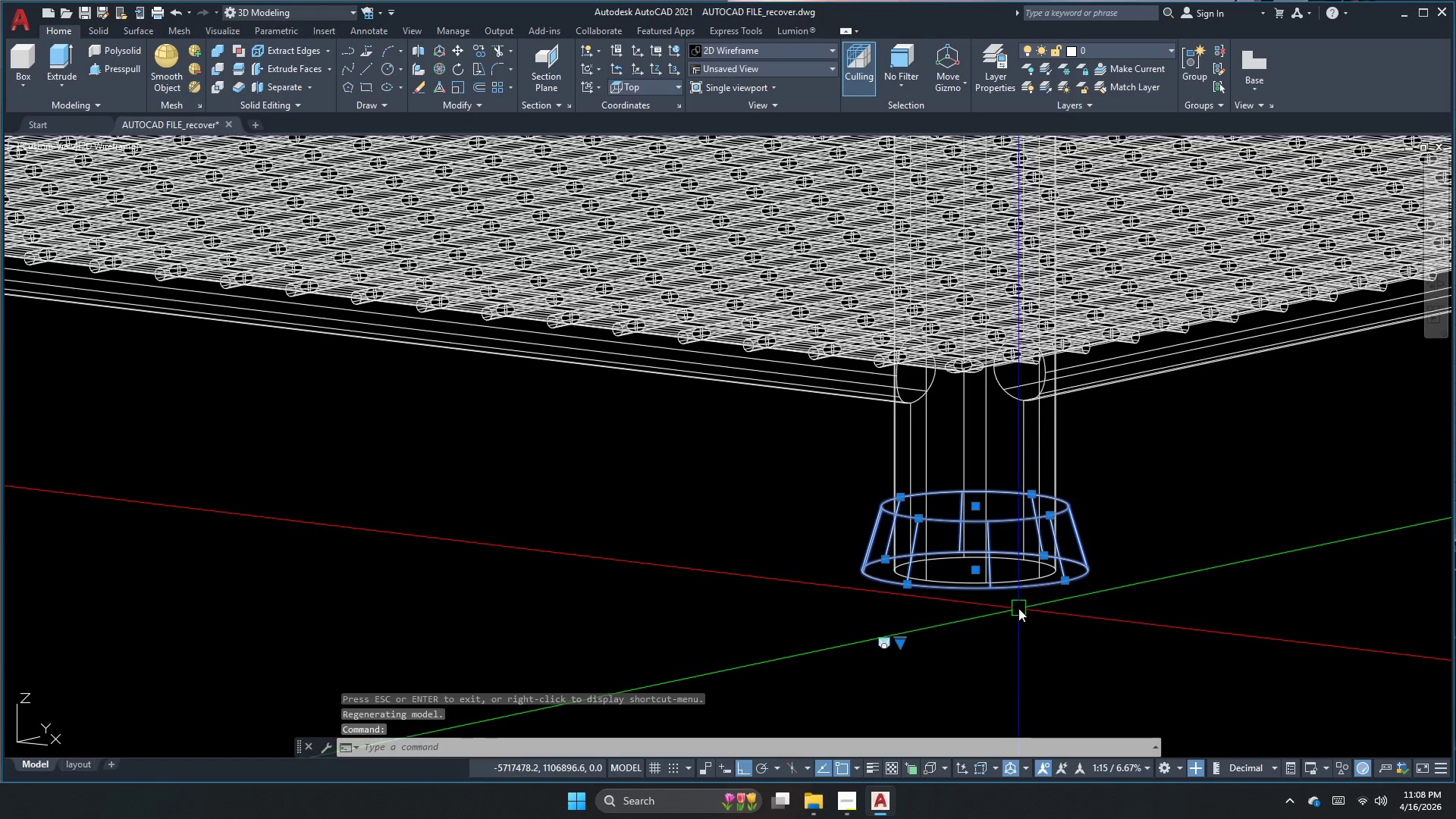 
key(O)
 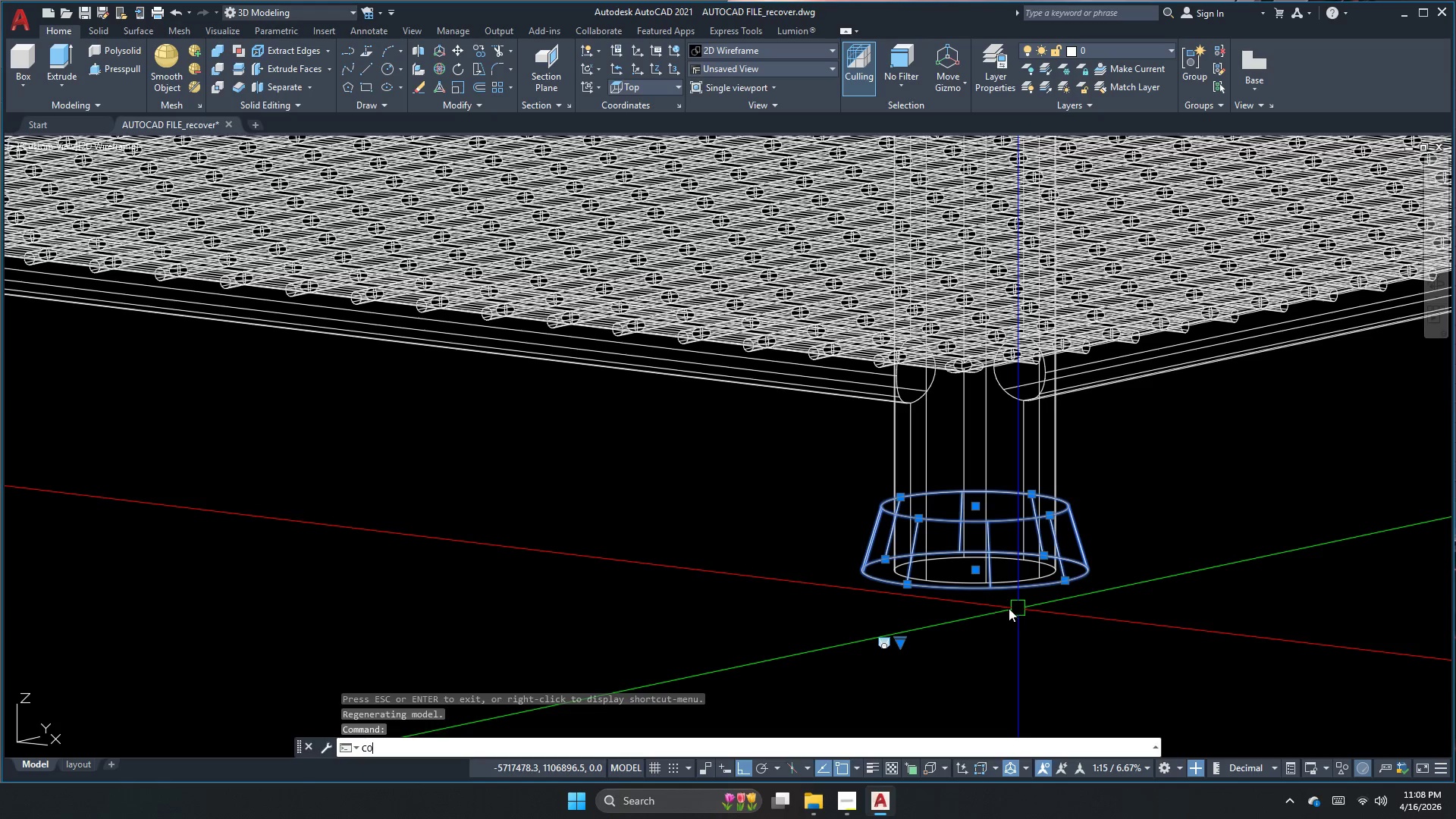 
key(Space)
 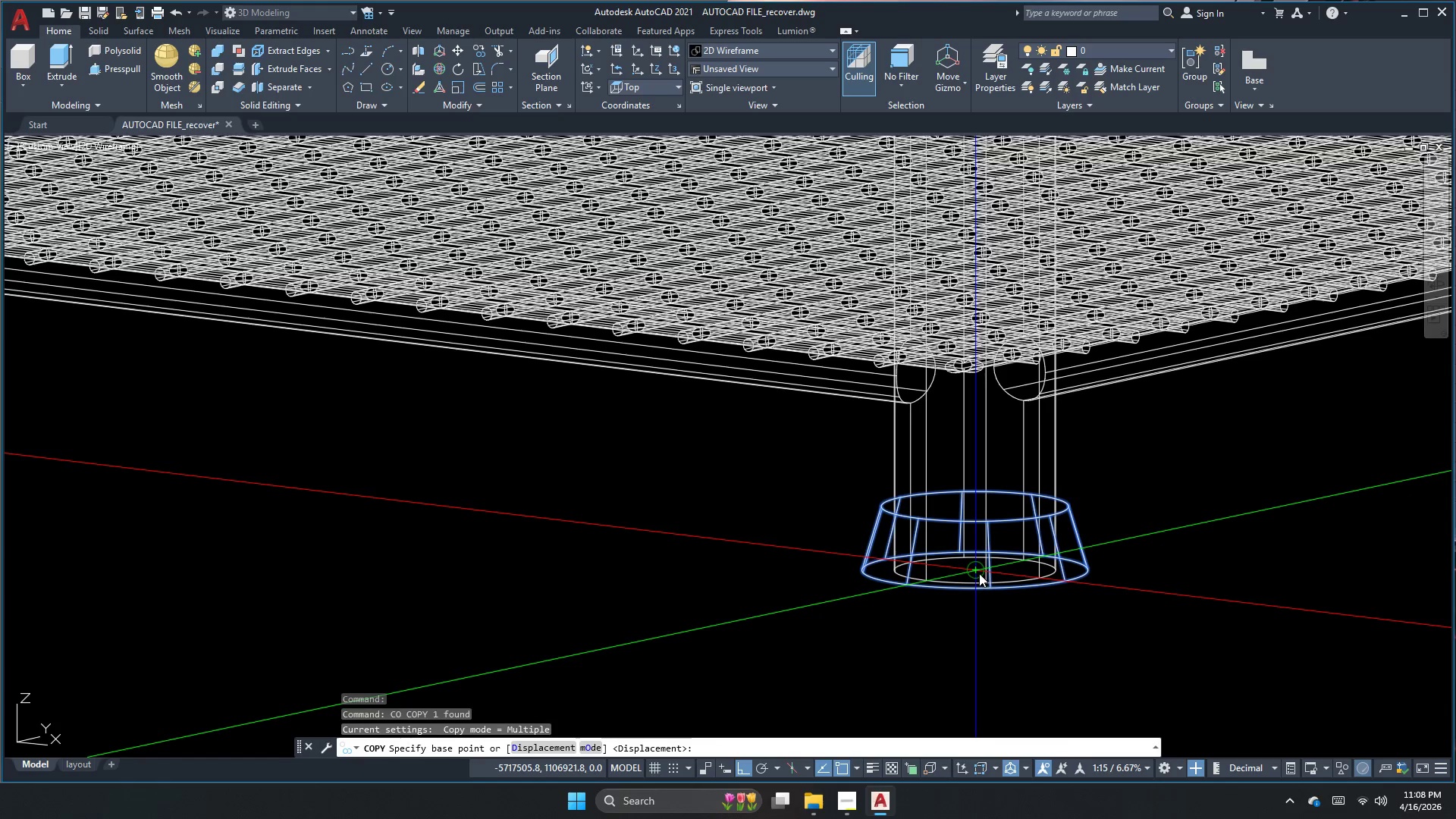 
left_click([979, 573])
 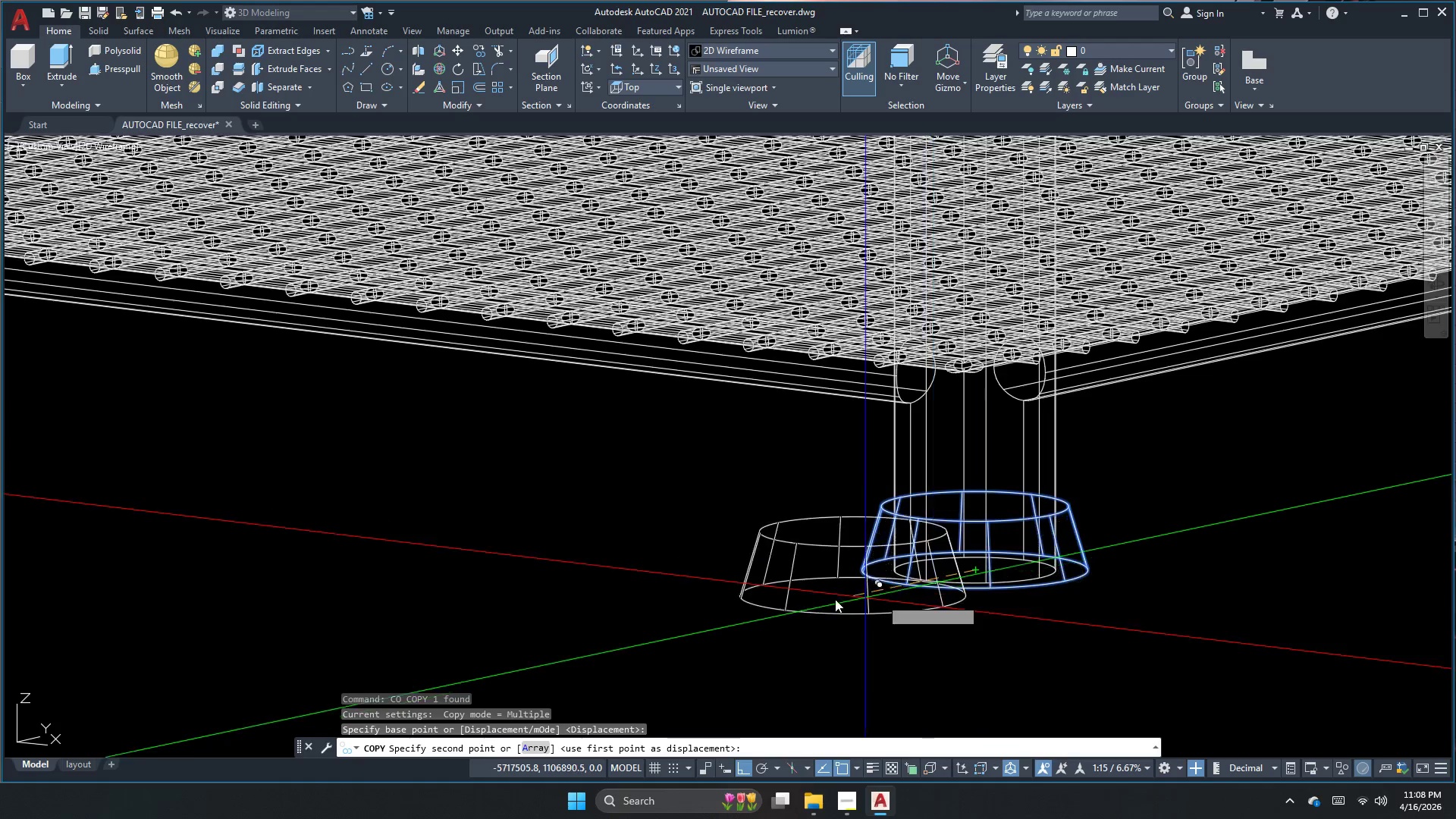 
scroll: coordinate [786, 601], scroll_direction: down, amount: 3.0
 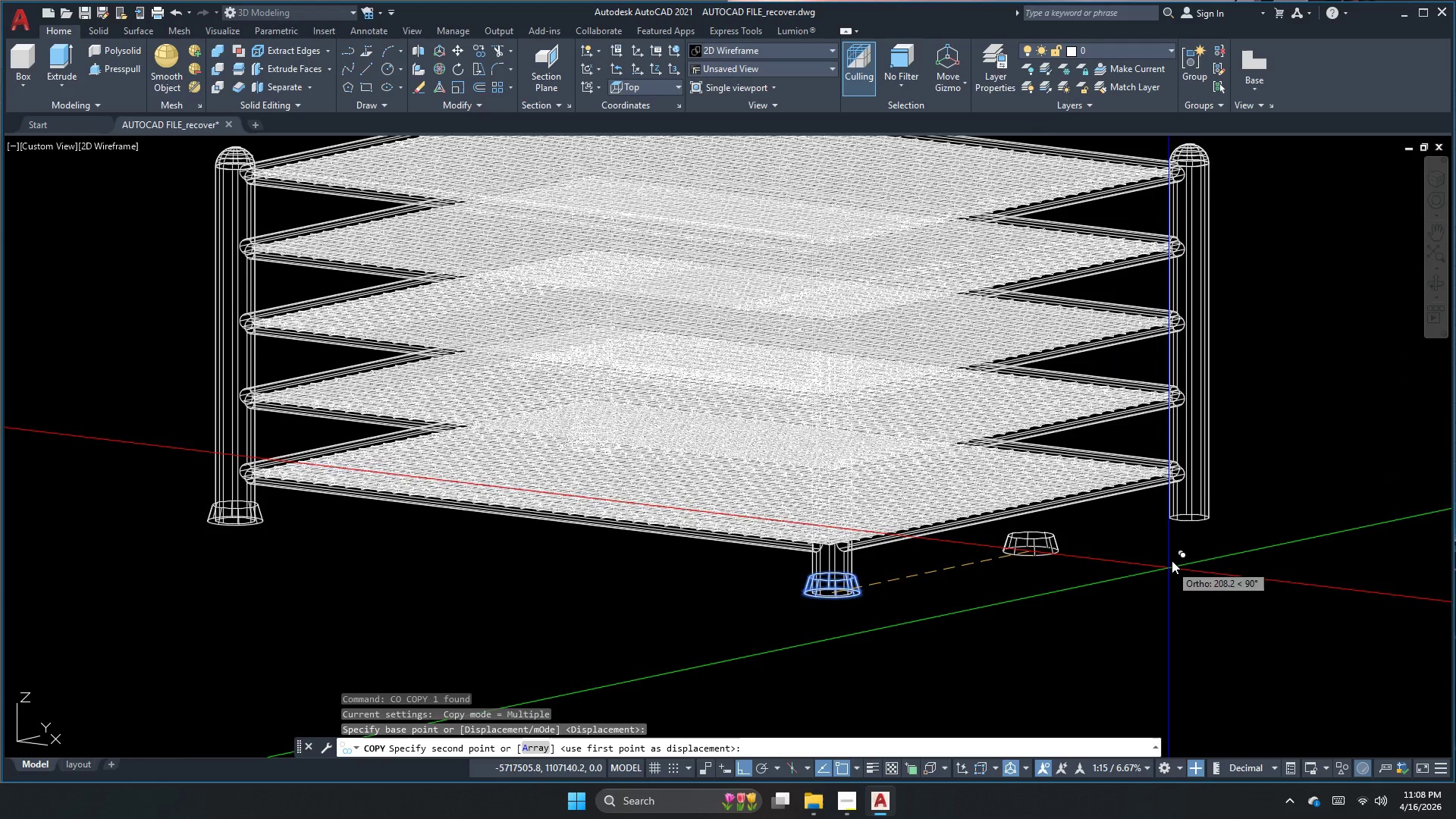 
scroll: coordinate [1206, 519], scroll_direction: up, amount: 2.0
 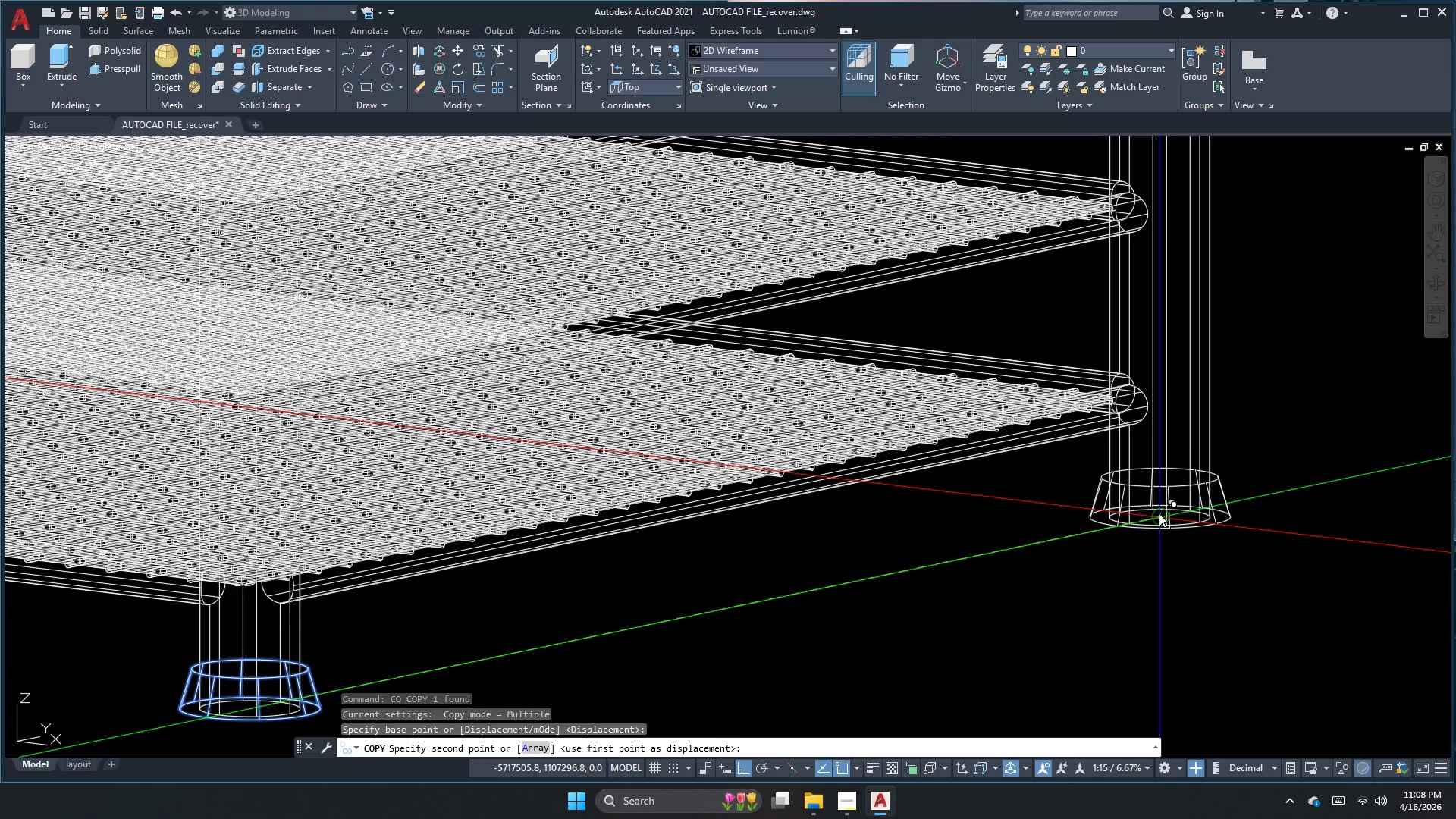 
left_click([1159, 513])
 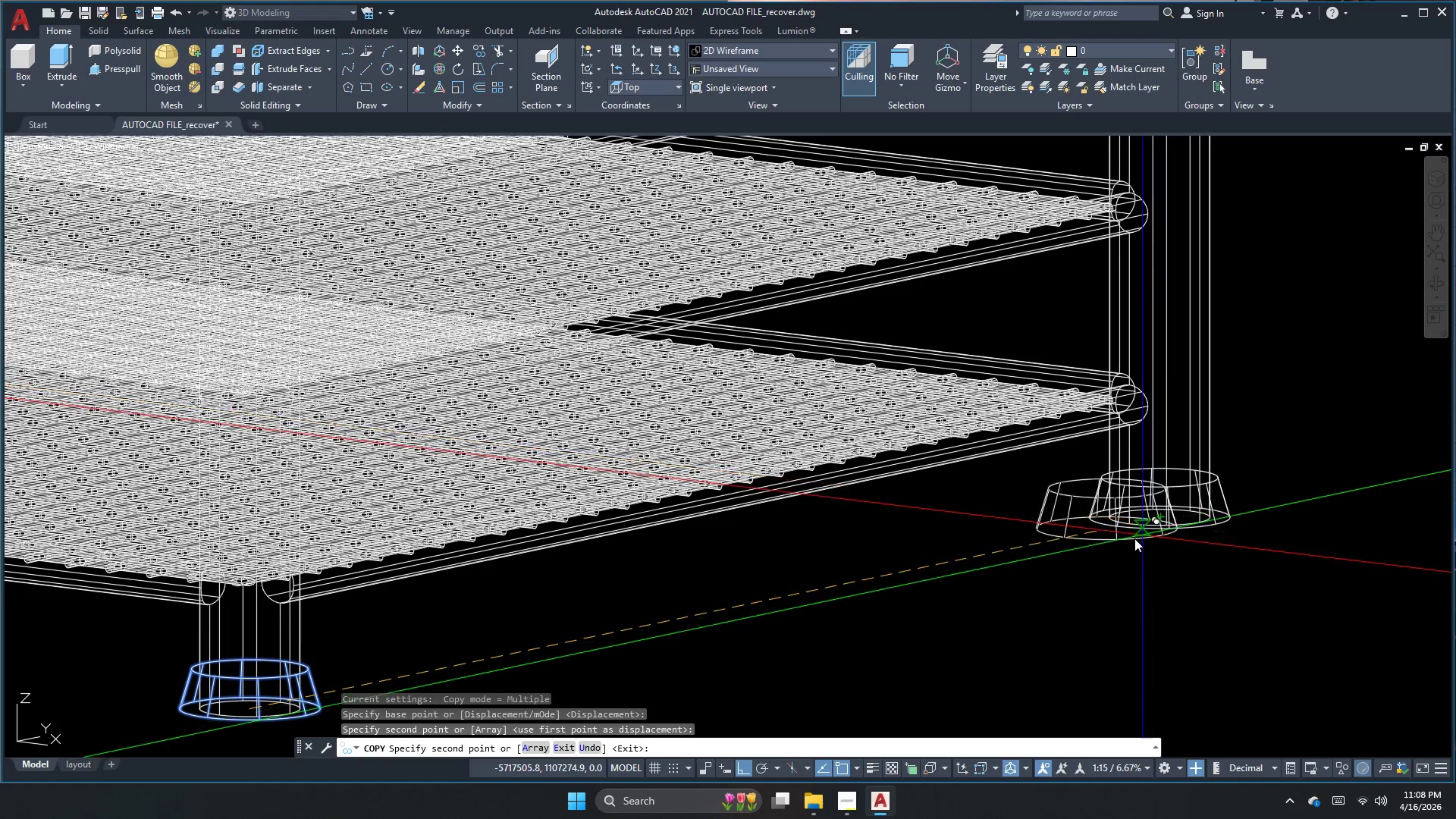 
key(Escape)
 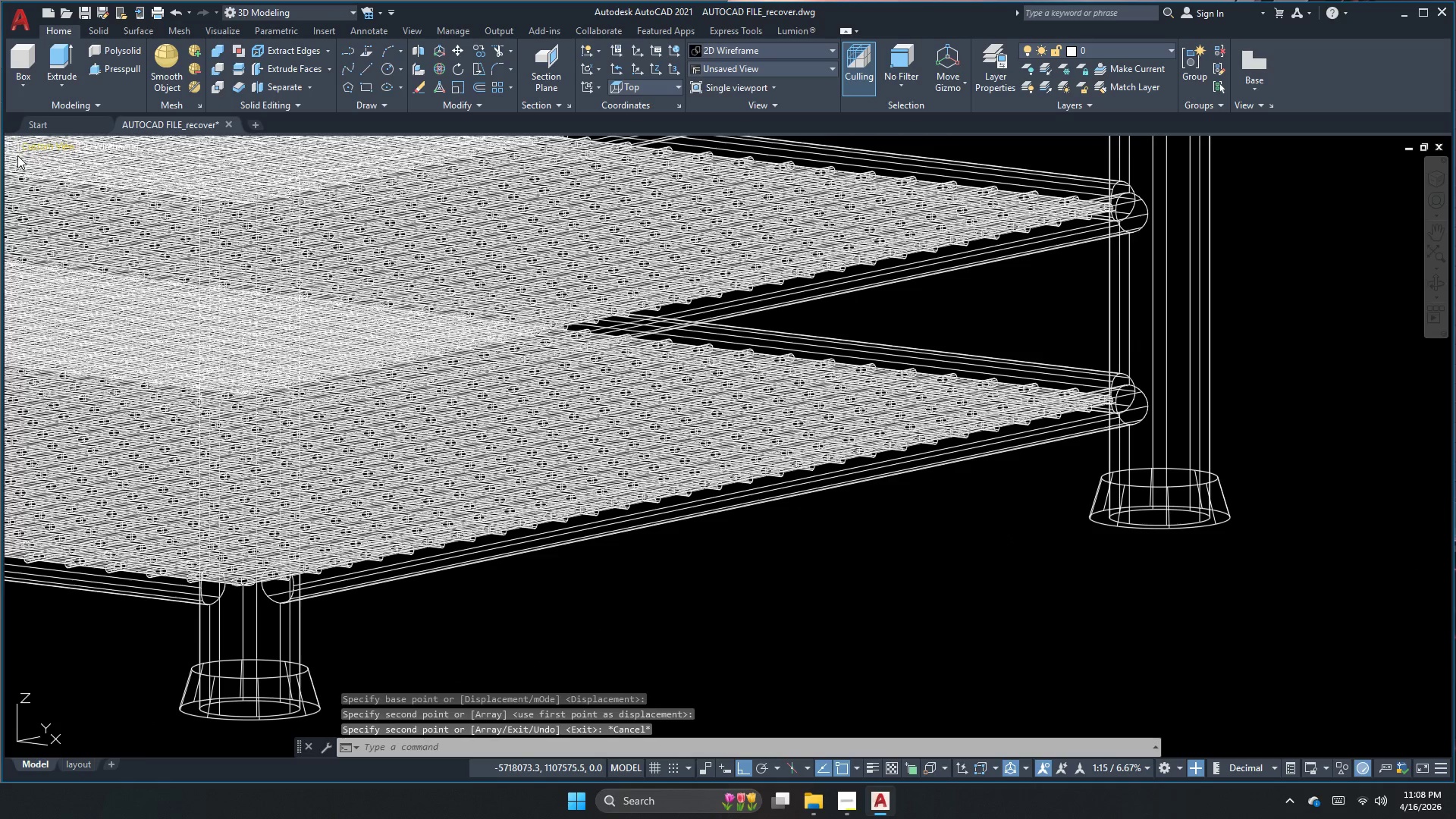 
left_click([23, 146])
 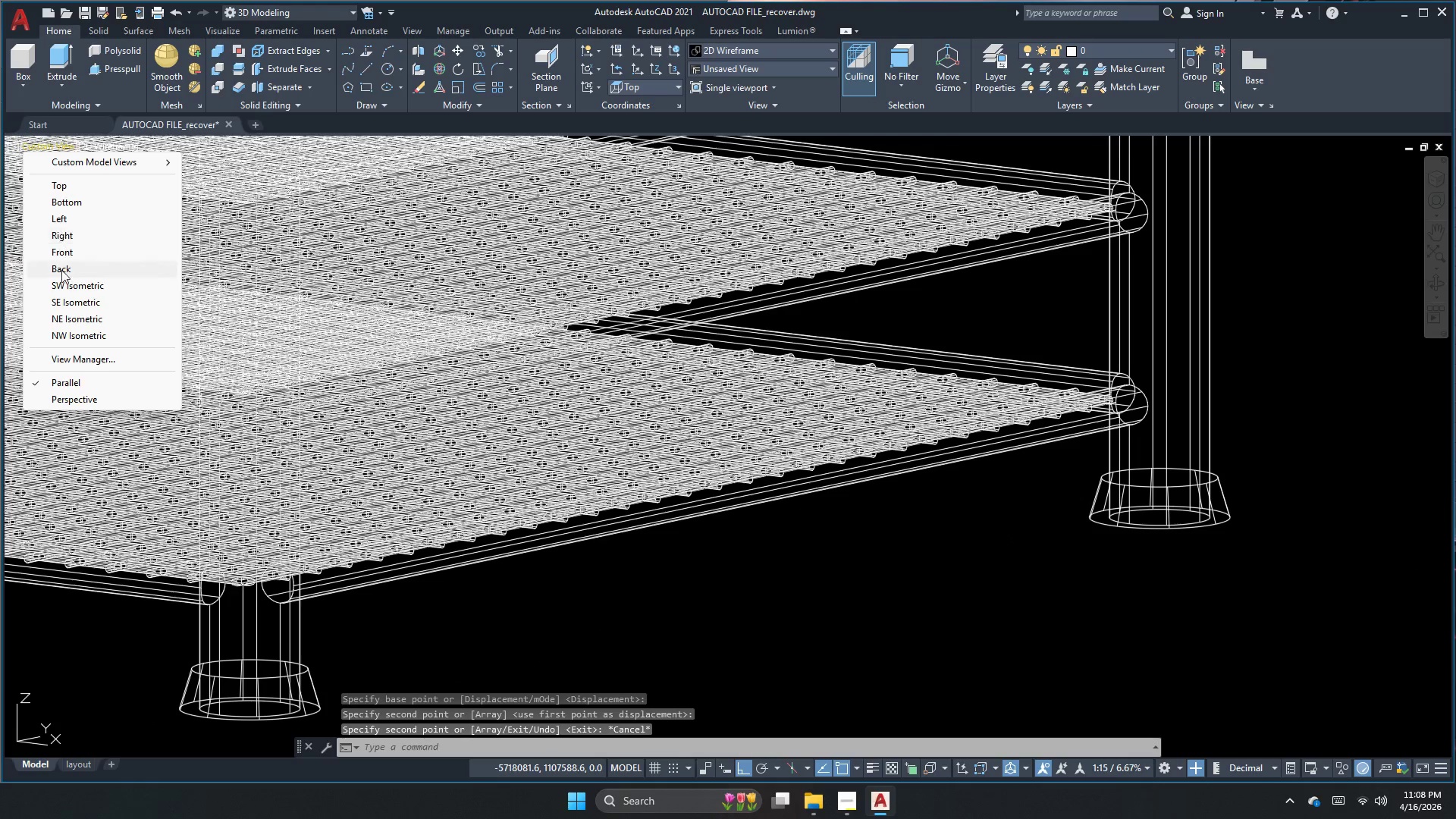 
left_click([62, 284])
 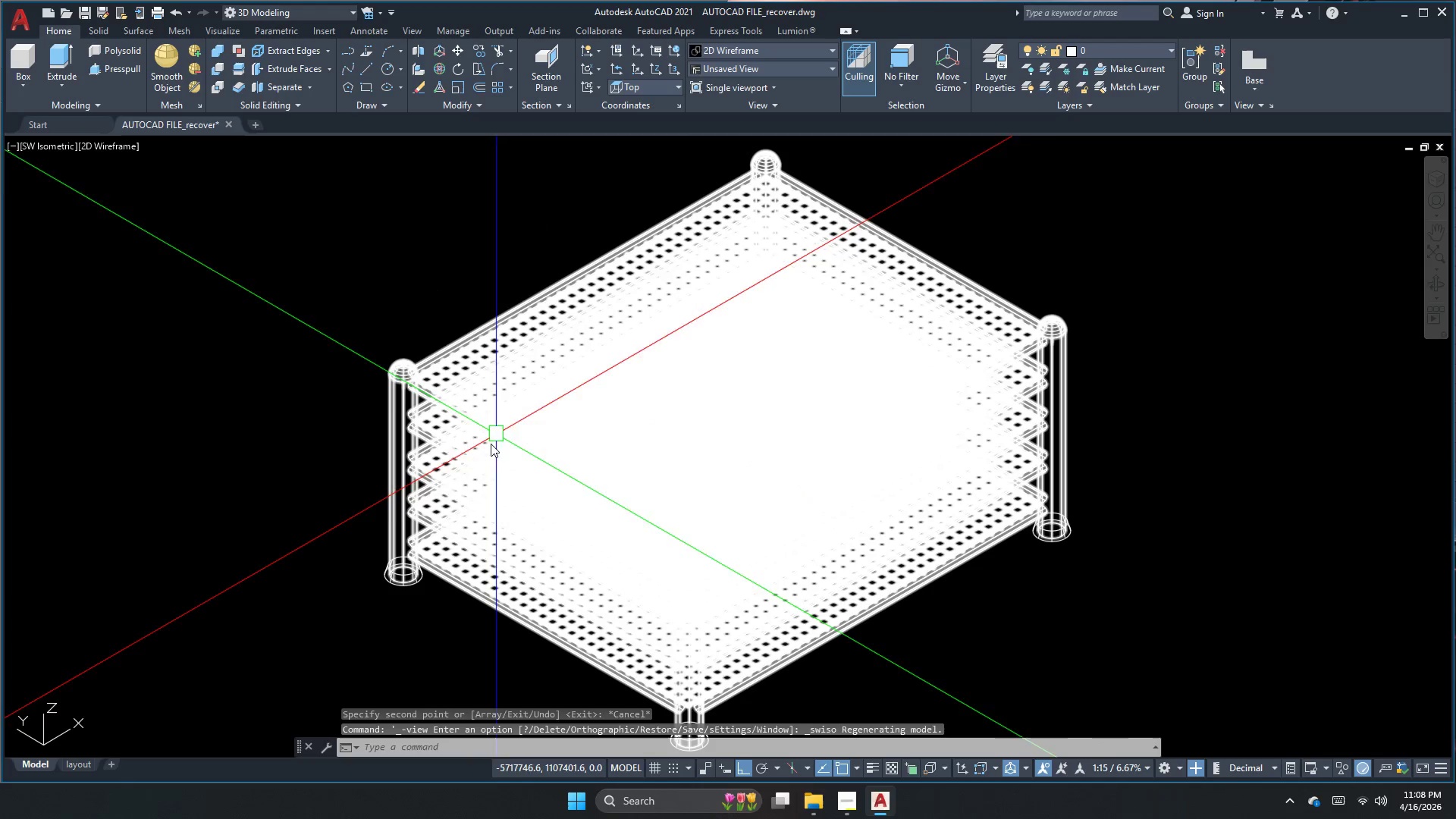 
key(Escape)
 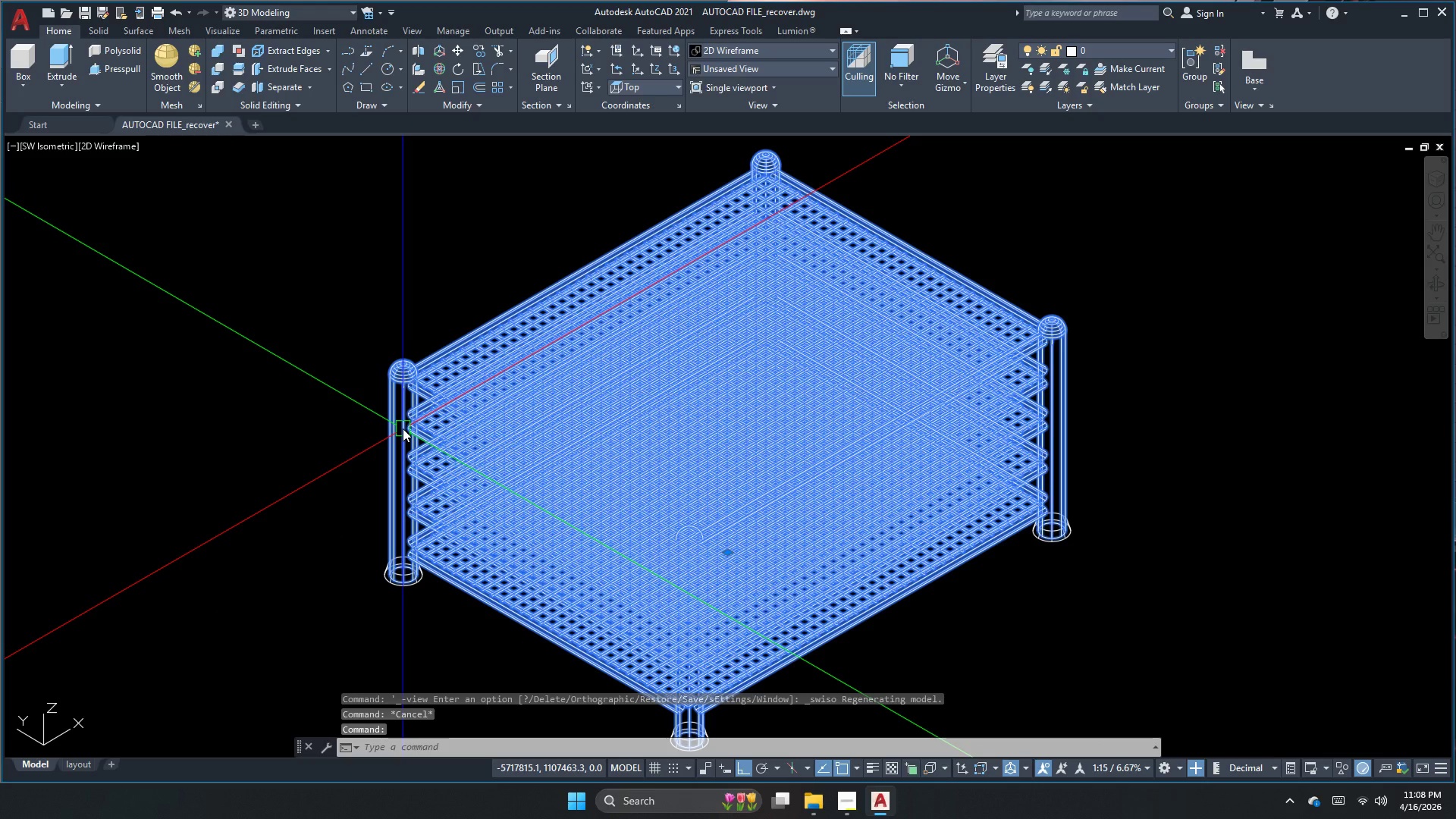 
key(Escape)
 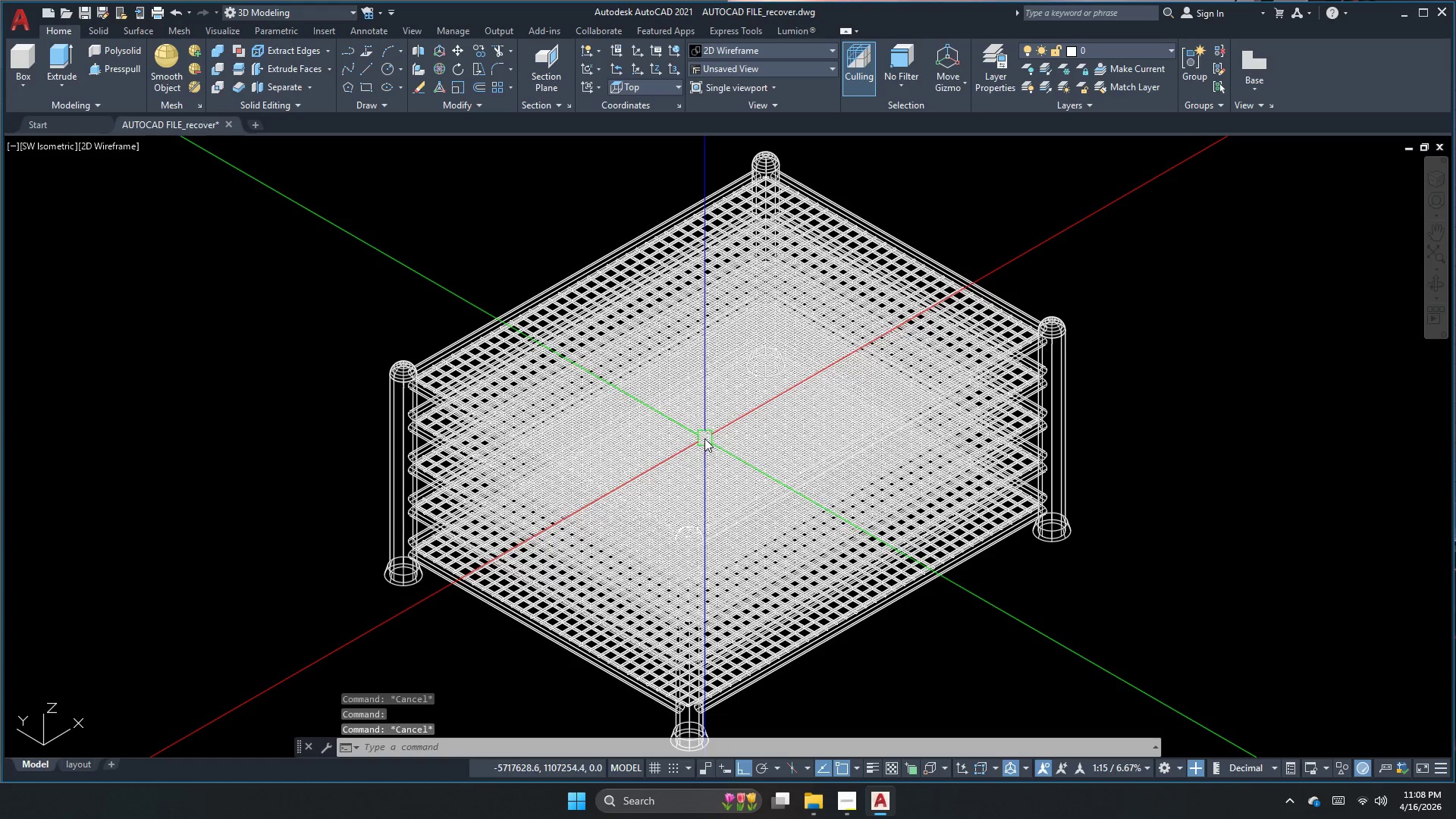 
key(Escape)
 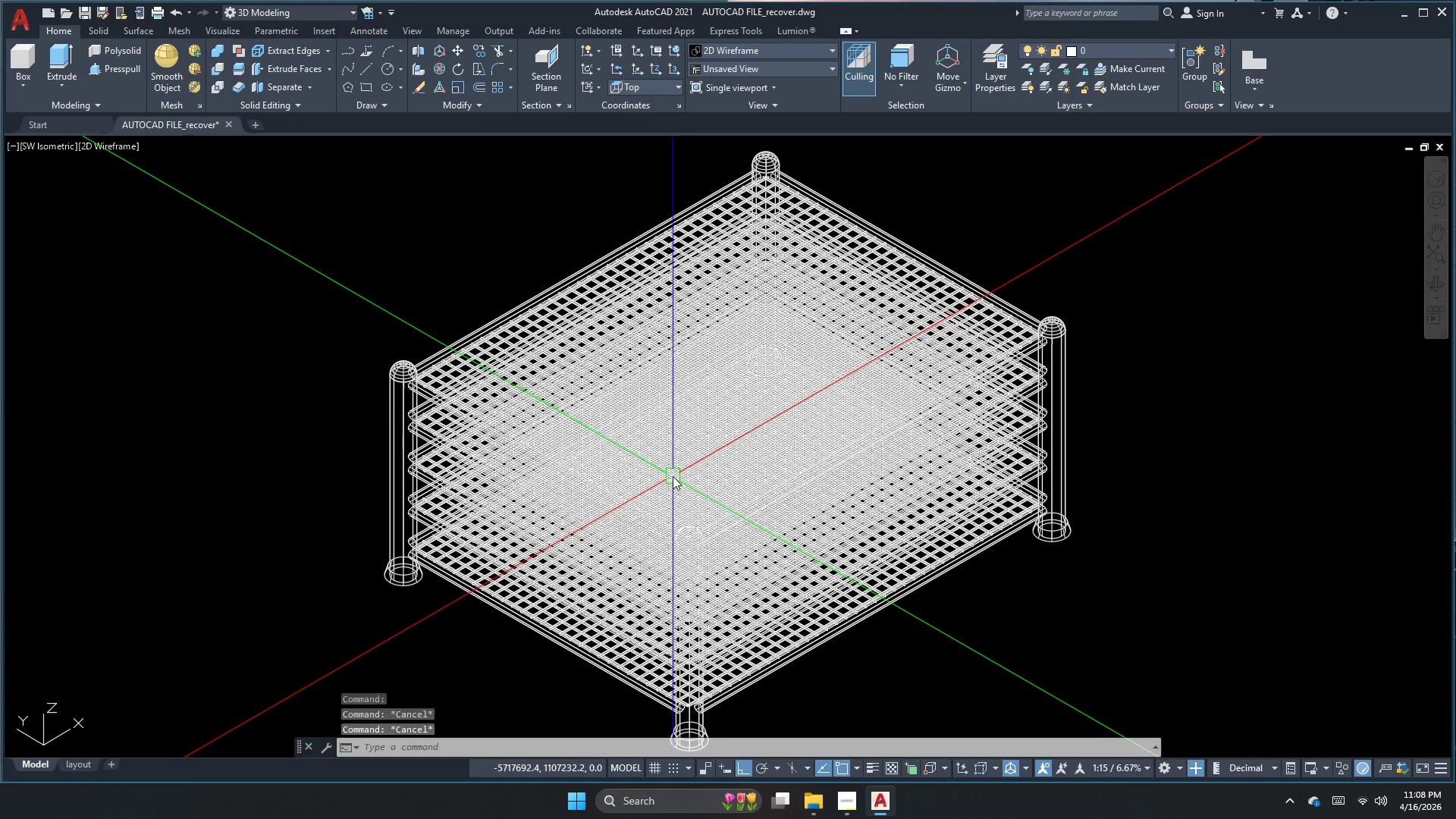 
key(Escape)
 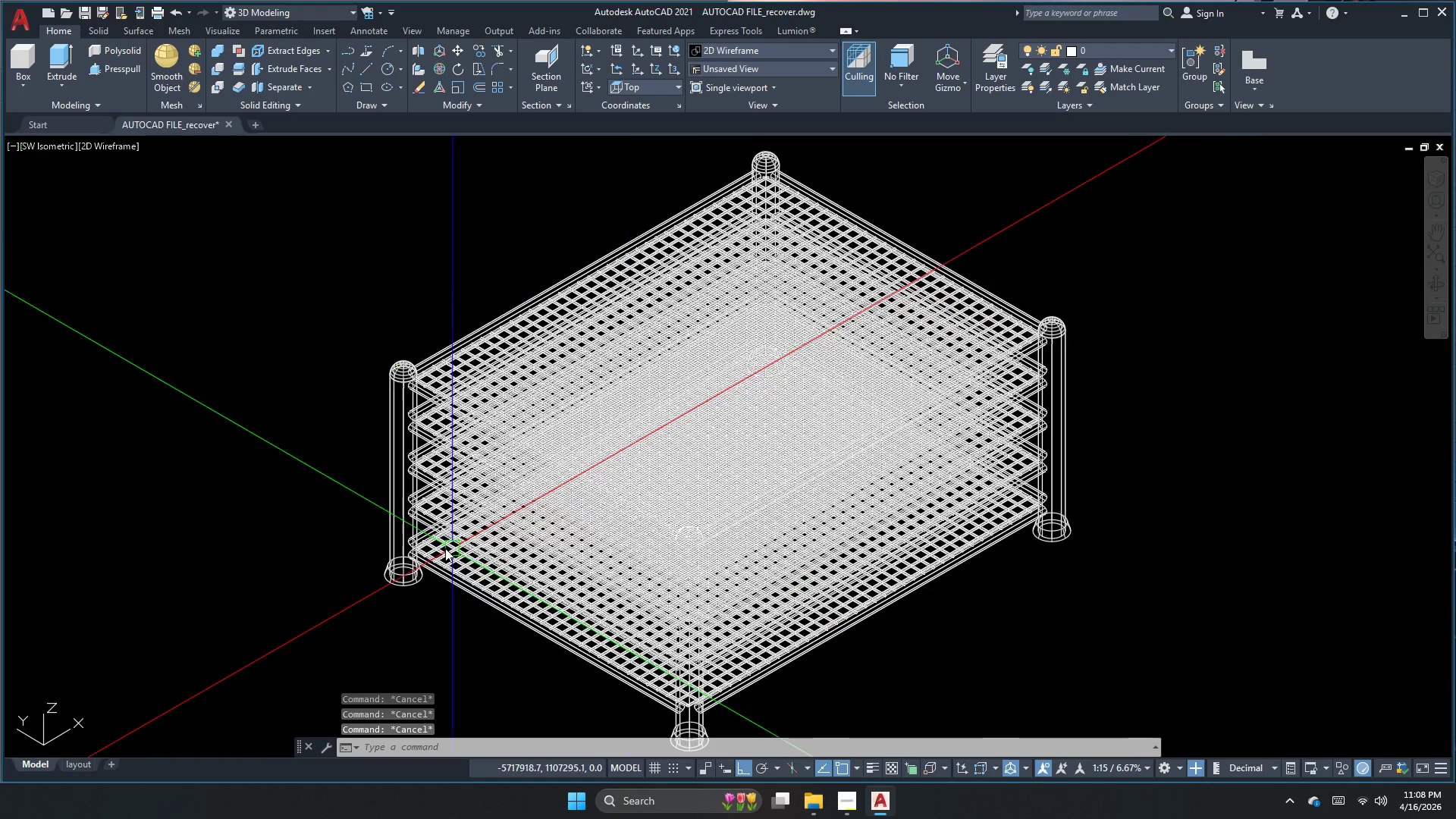 
scroll: coordinate [369, 588], scroll_direction: up, amount: 2.0
 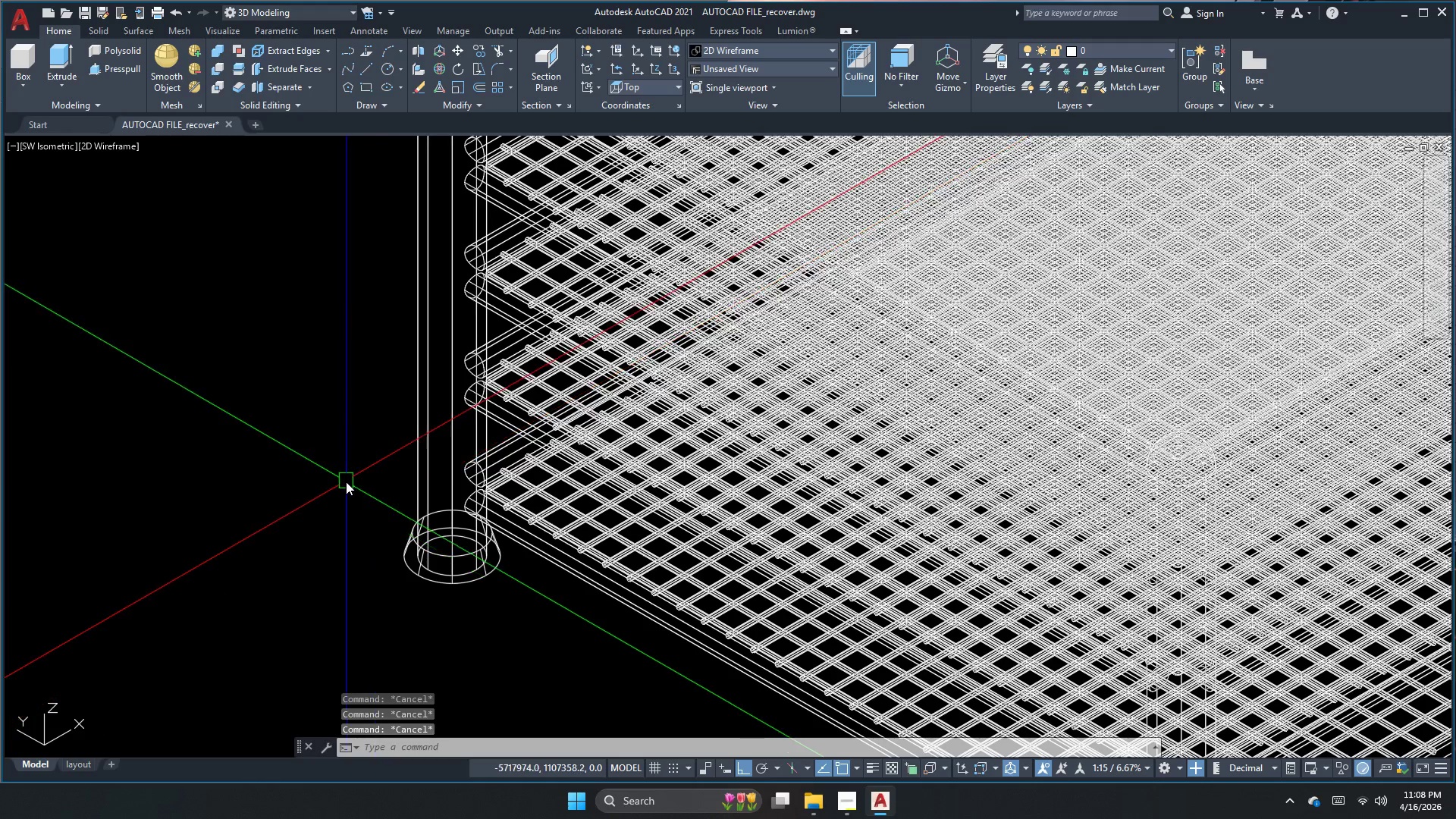 
key(Escape)
 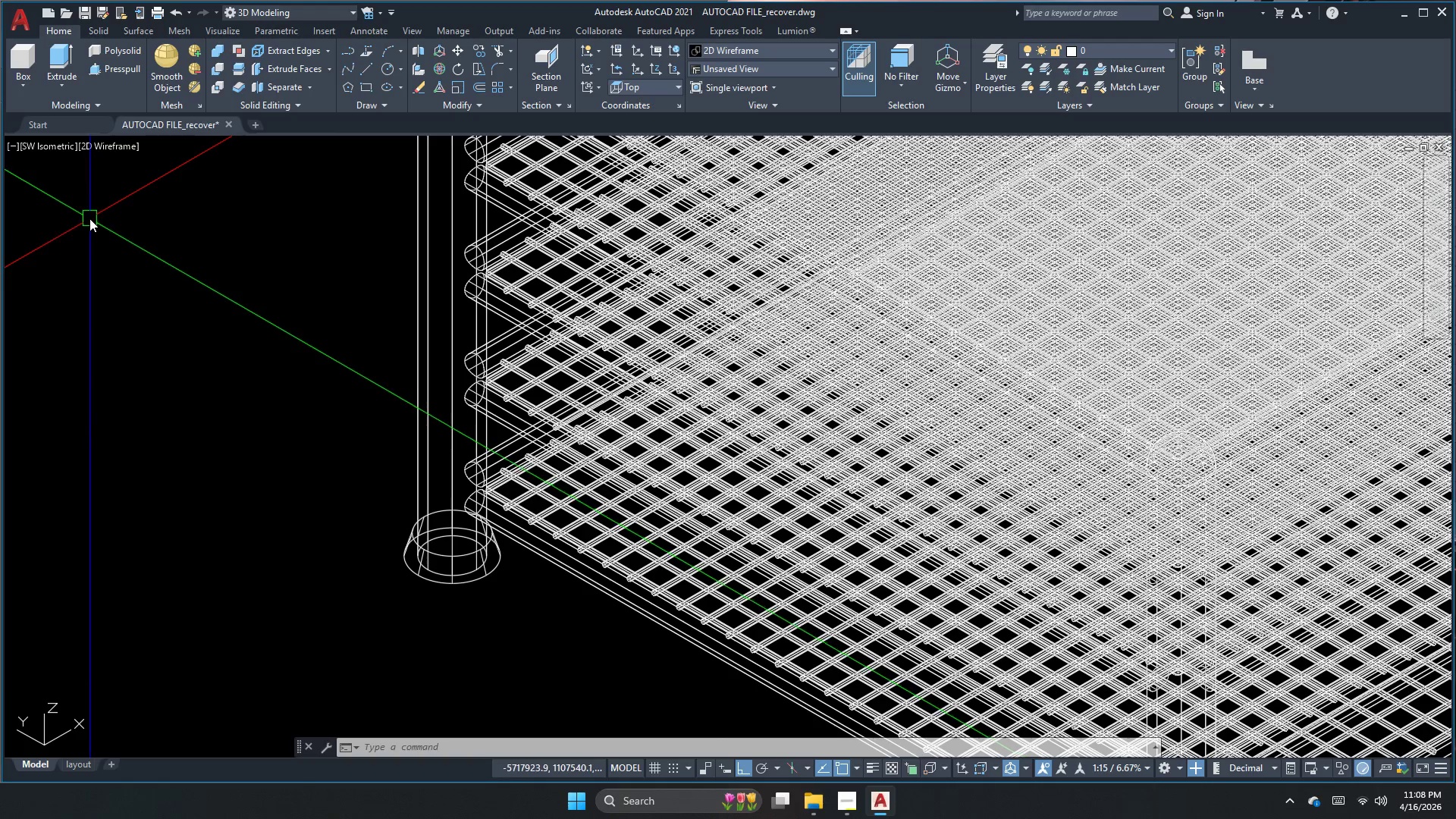 
wait(13.14)
 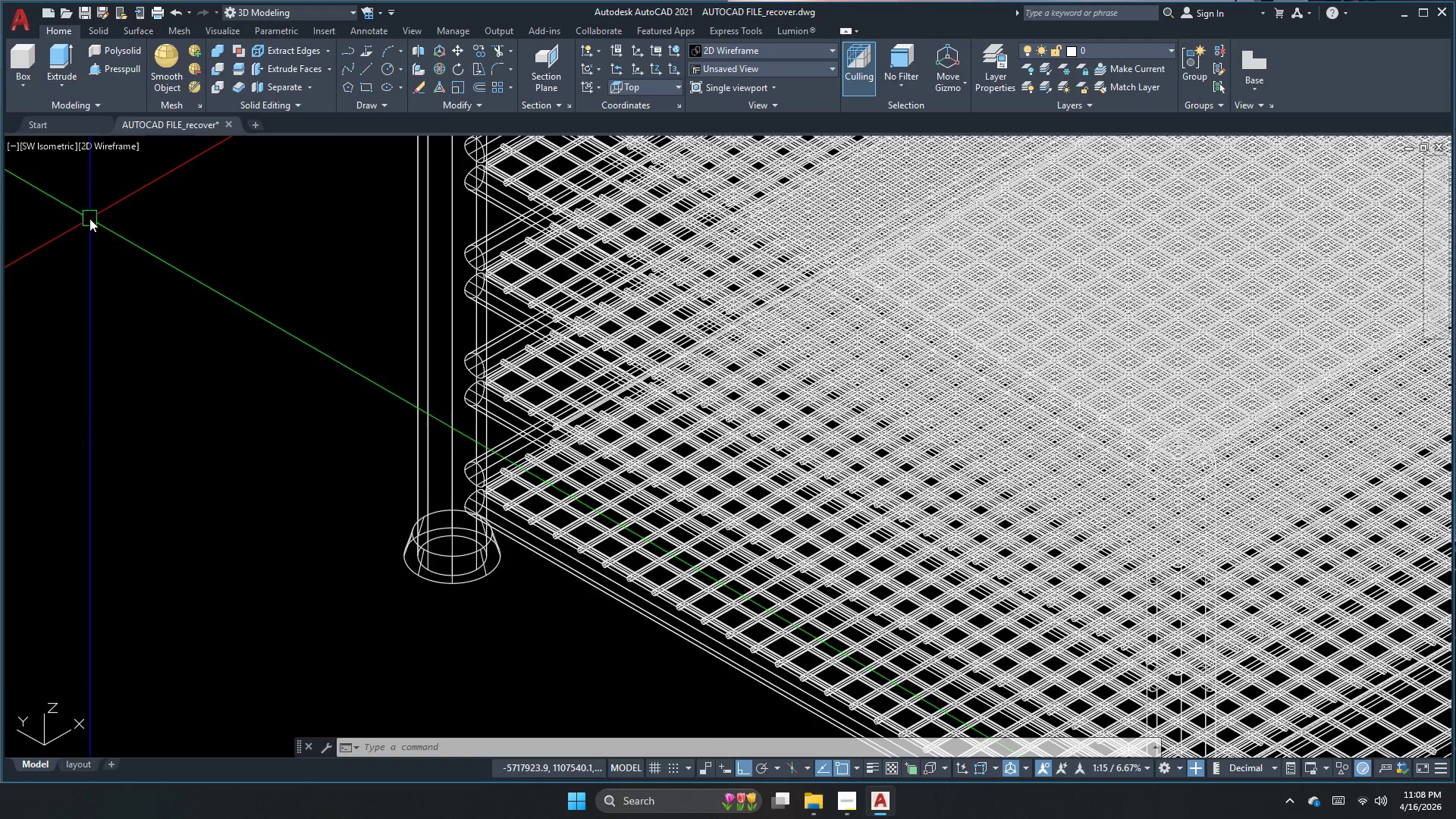 
key(Escape)
 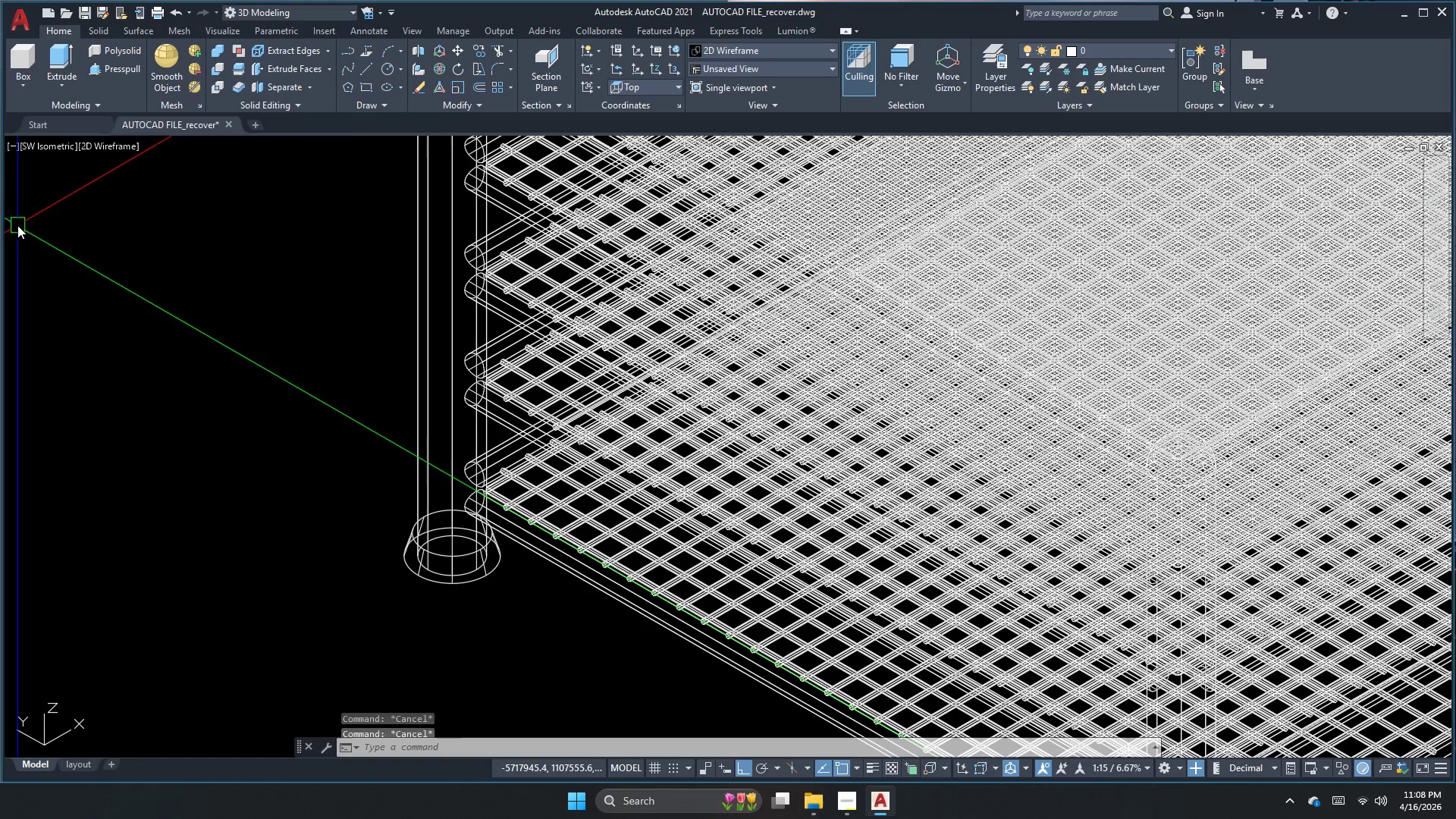 
key(Escape)
 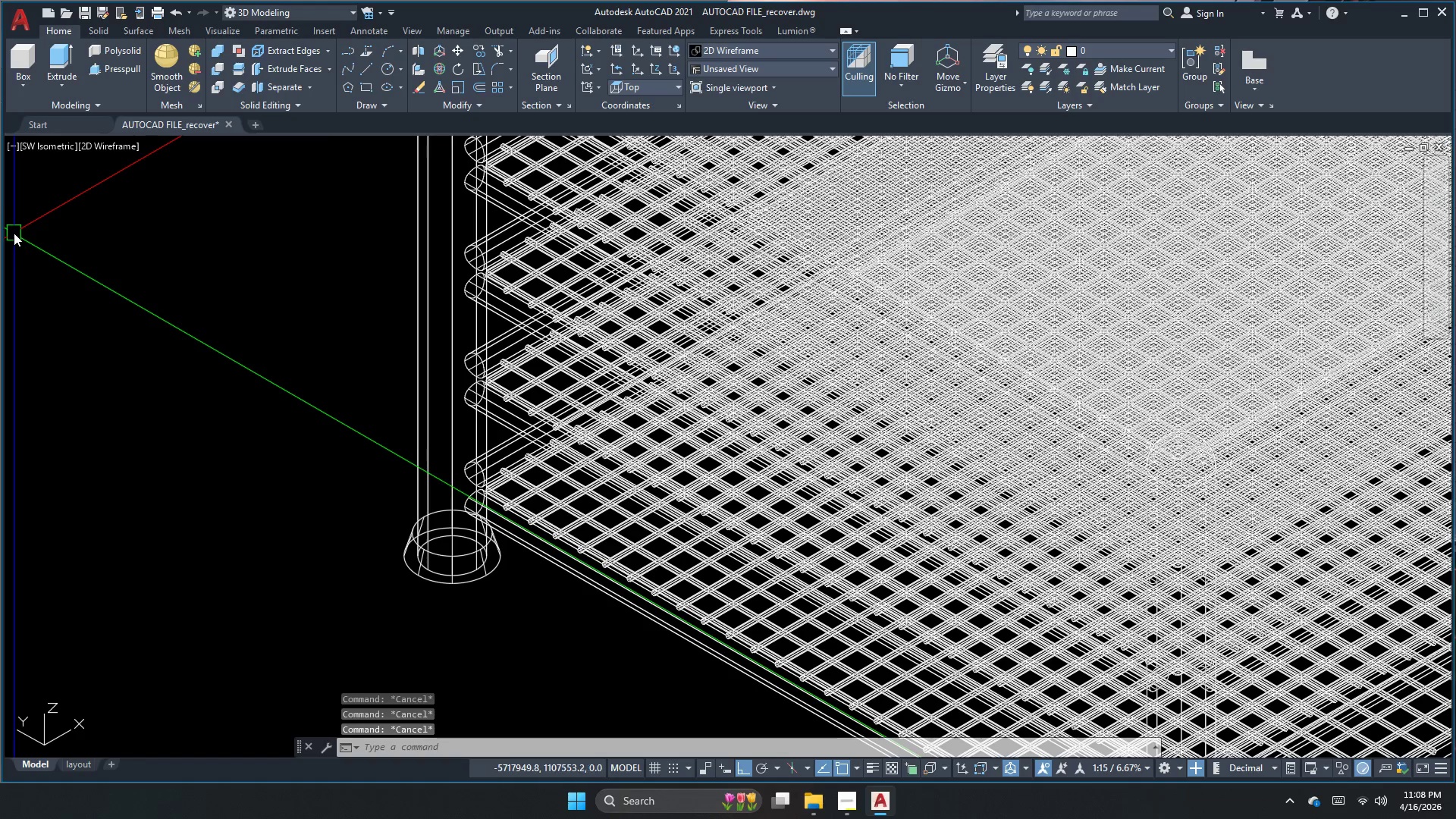 
key(Control+S)
 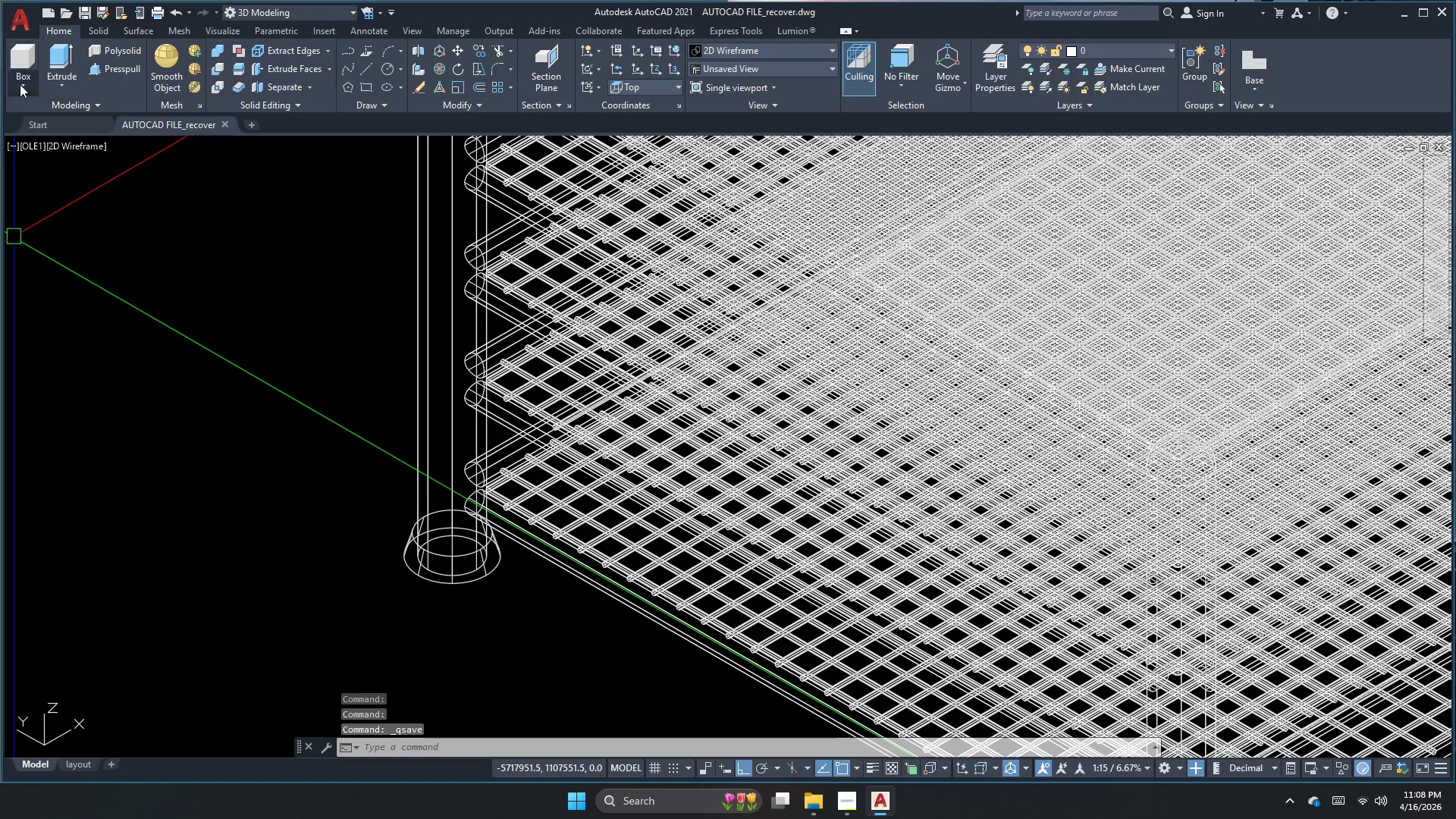 
left_click([40, 149])
 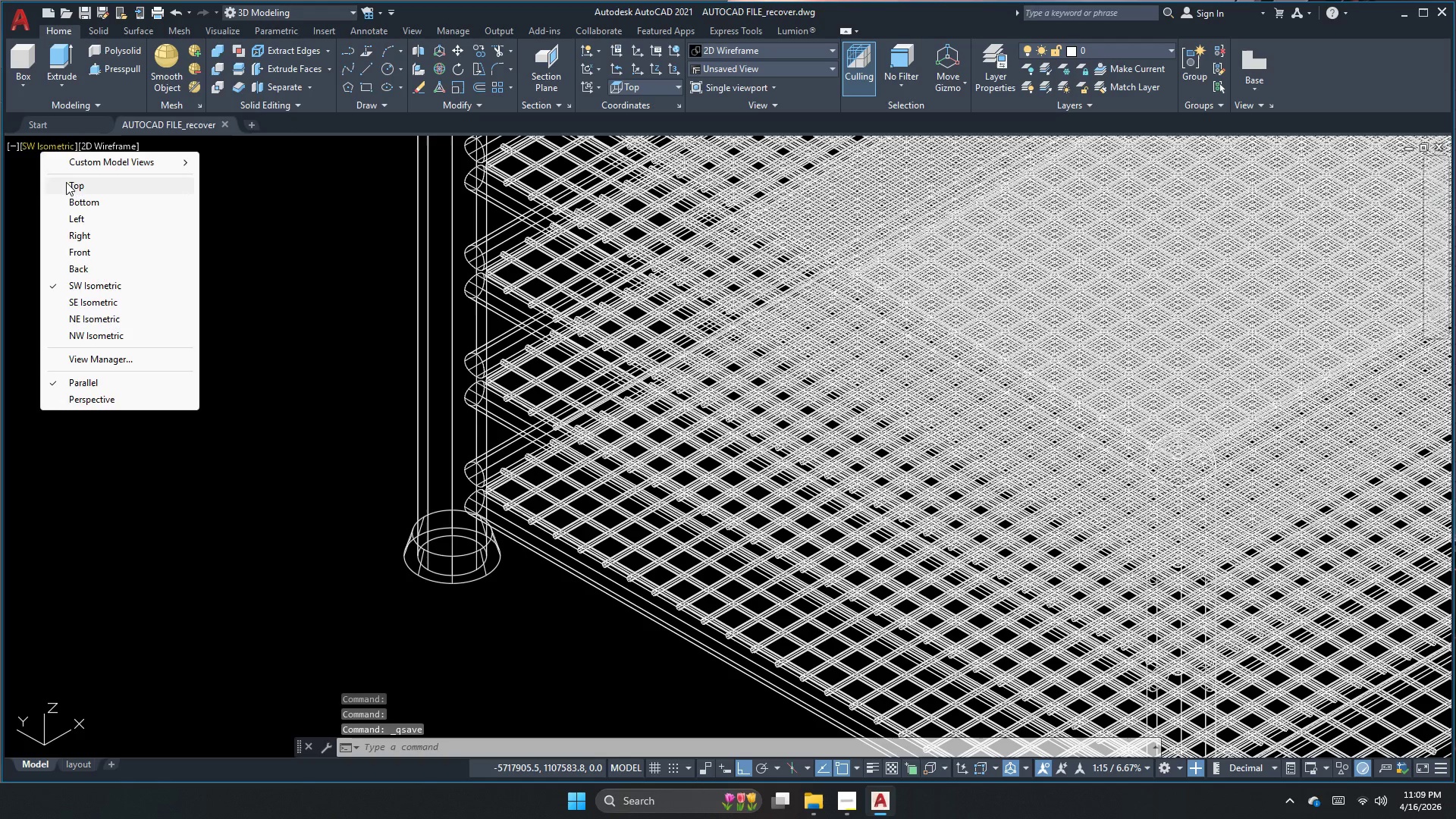 
left_click([66, 182])
 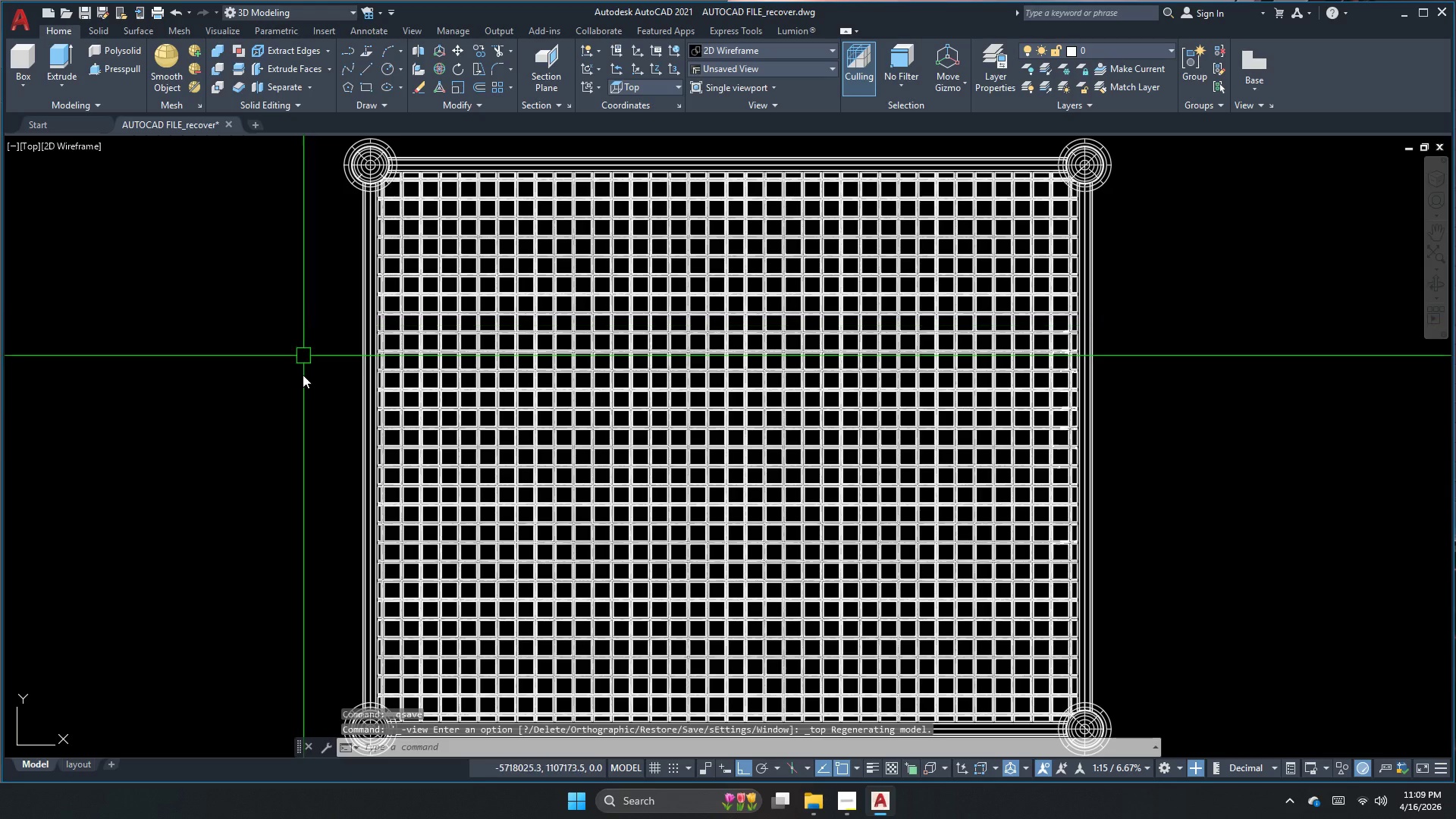 
key(Escape)
 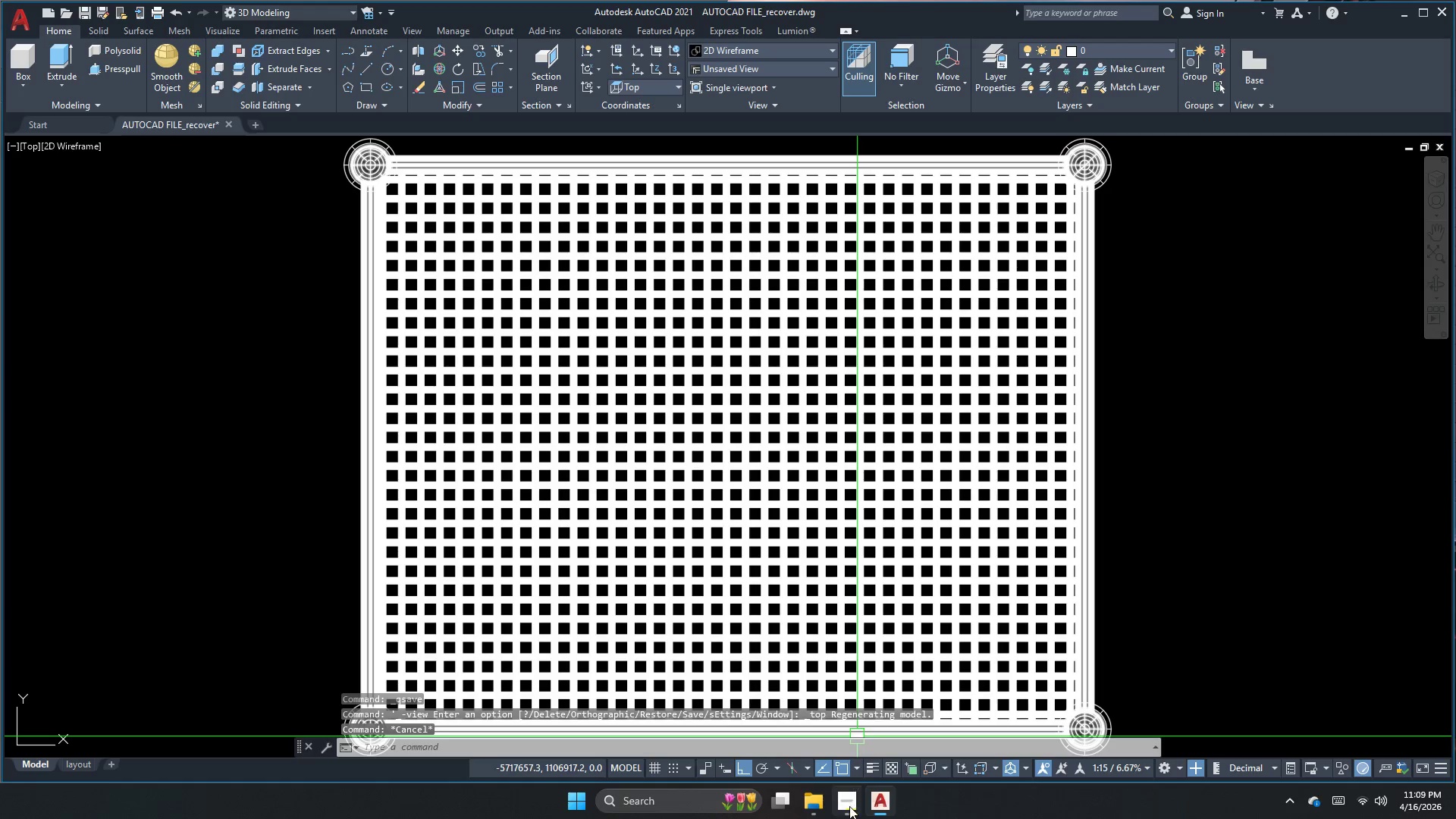 
left_click([849, 807])